 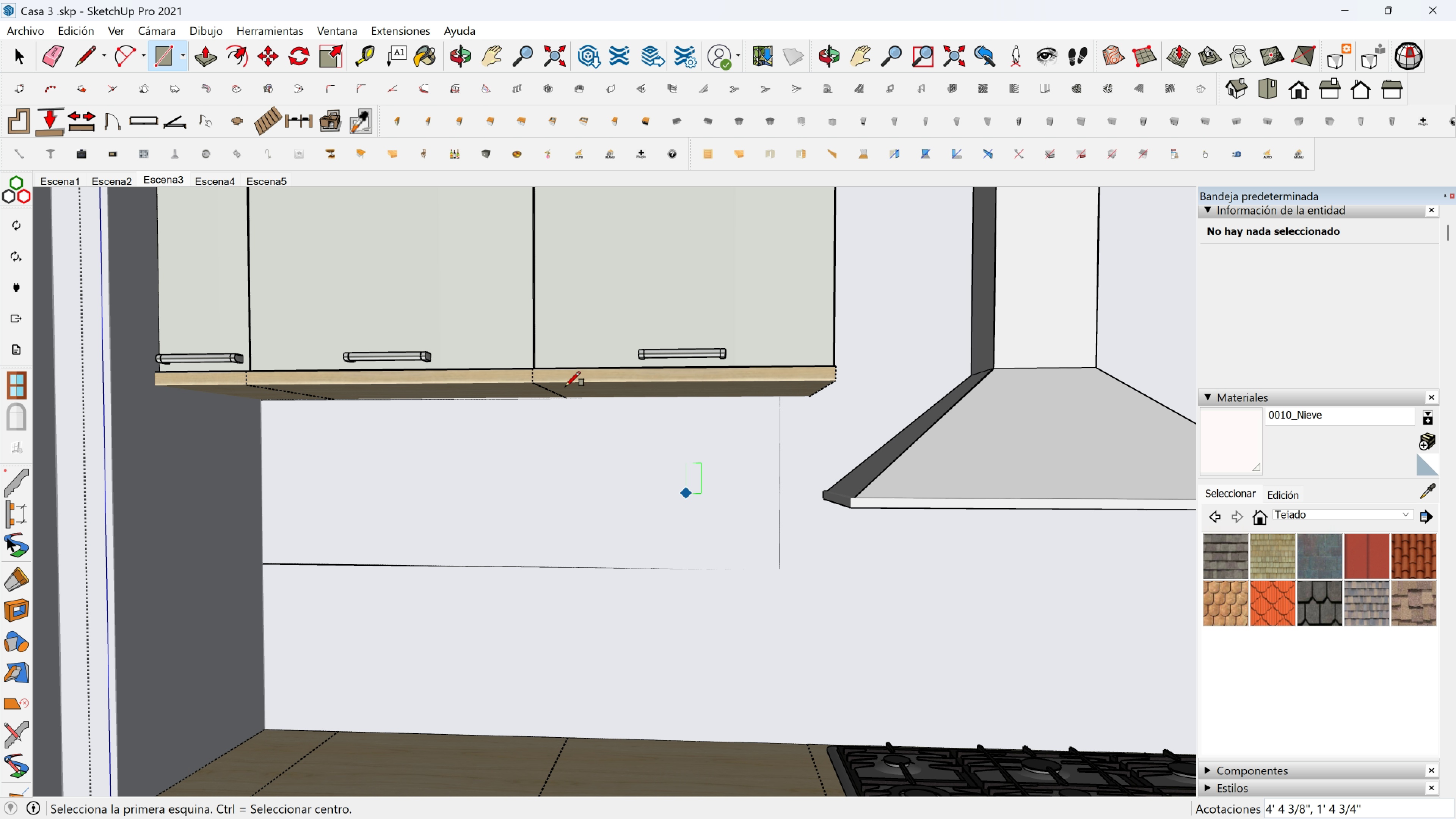 
left_click([205, 51])
 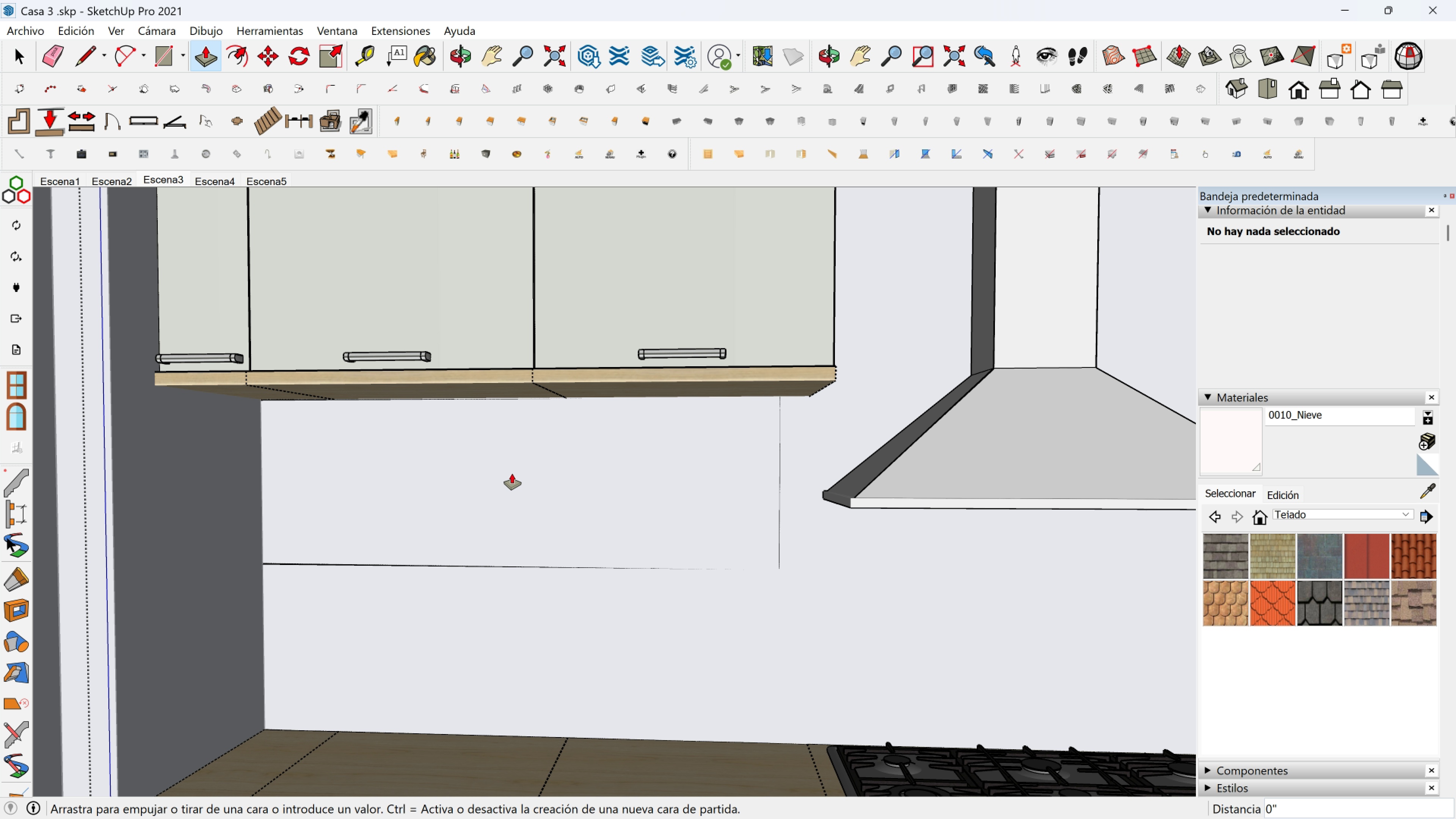 
left_click([512, 474])
 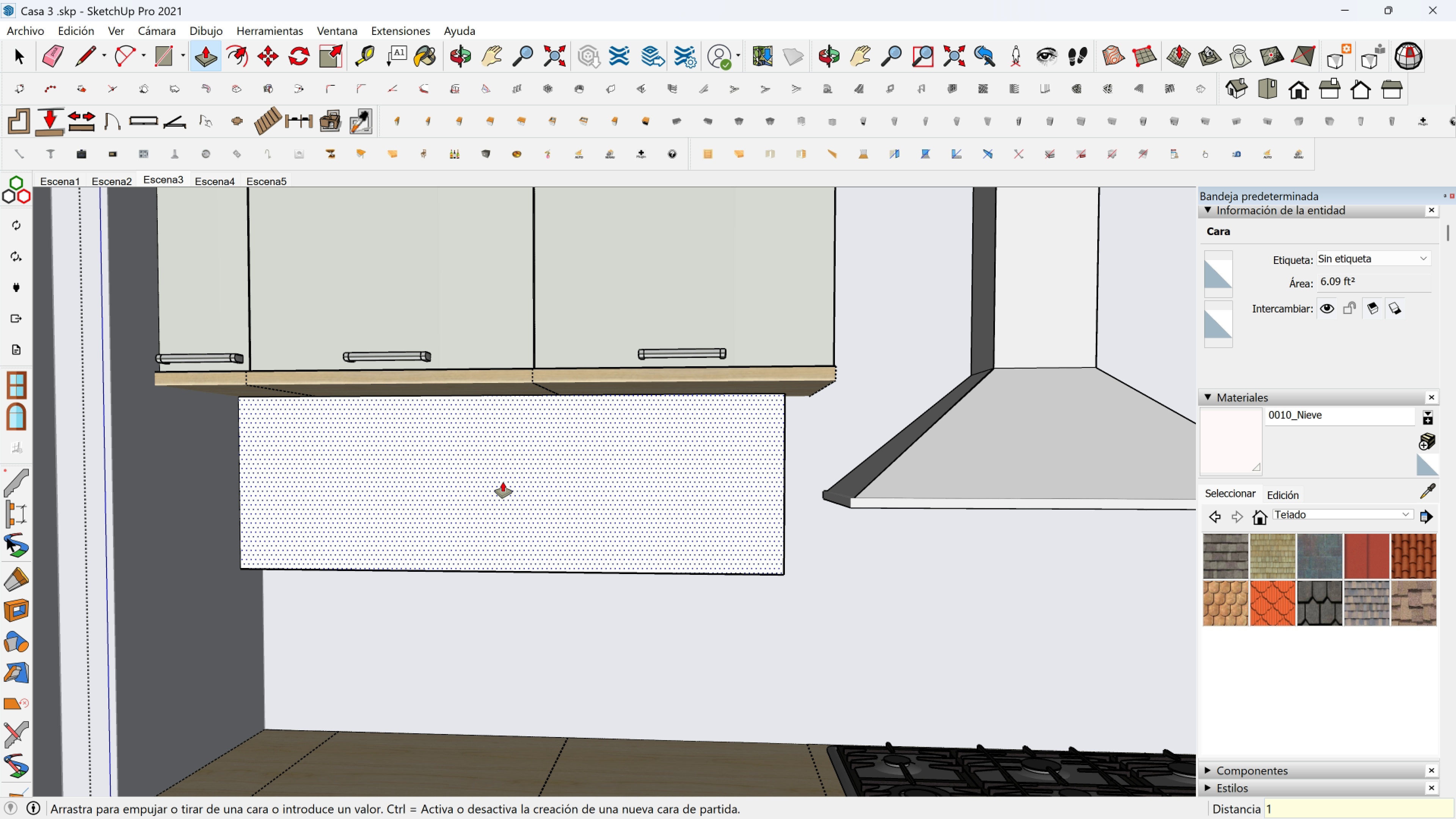 
key(1)
 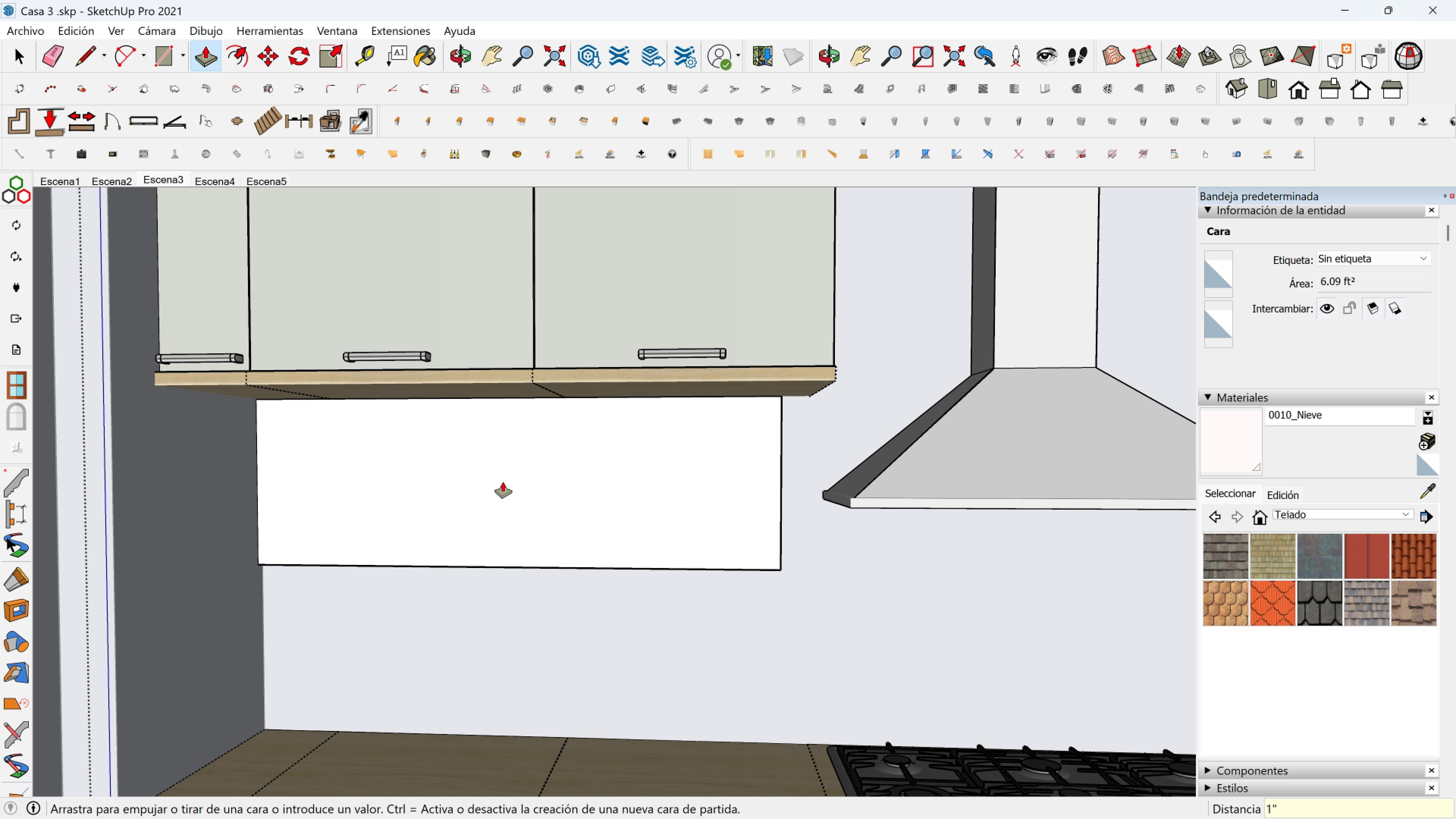 
key(Enter)
 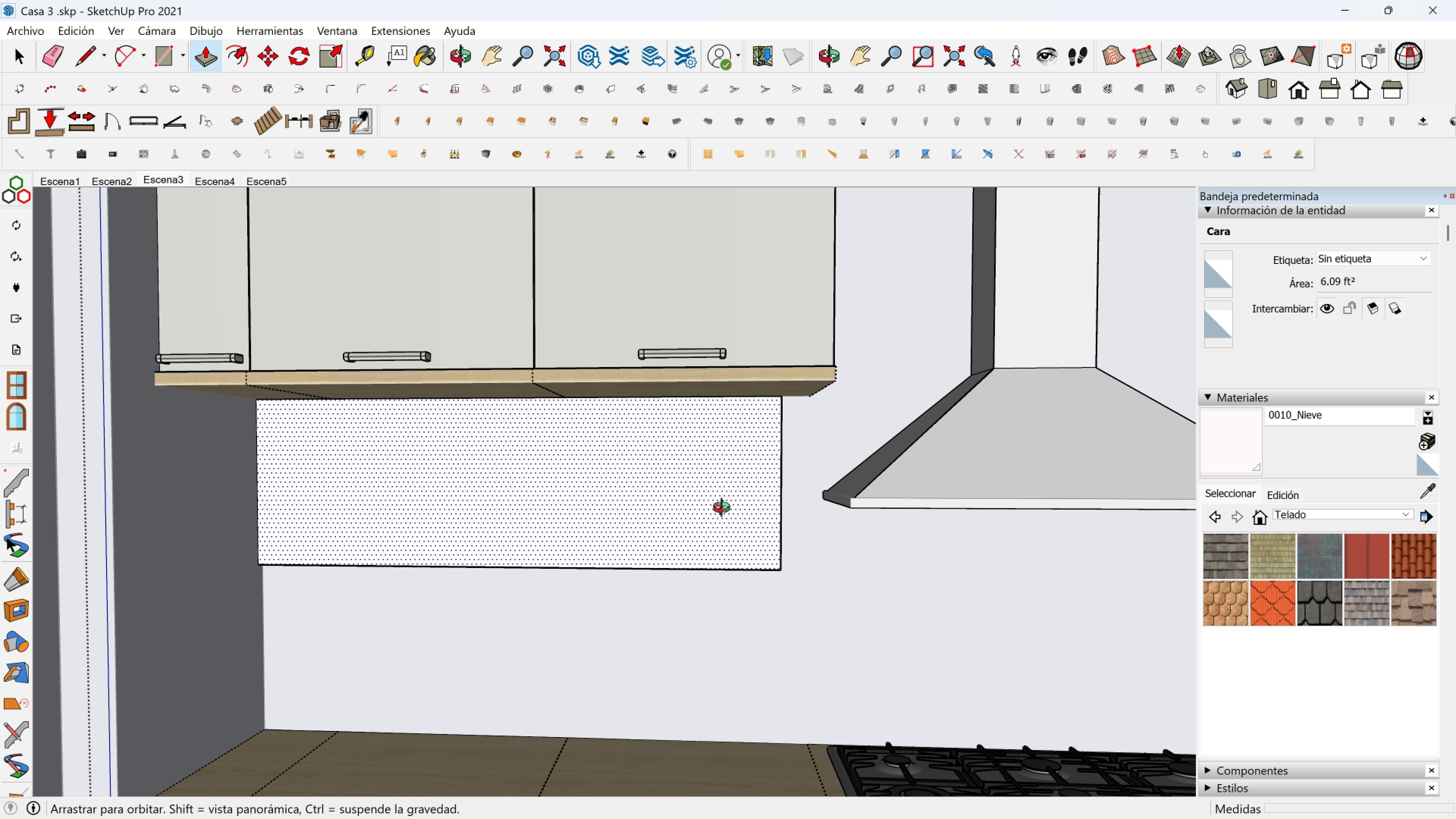 
key(Space)